 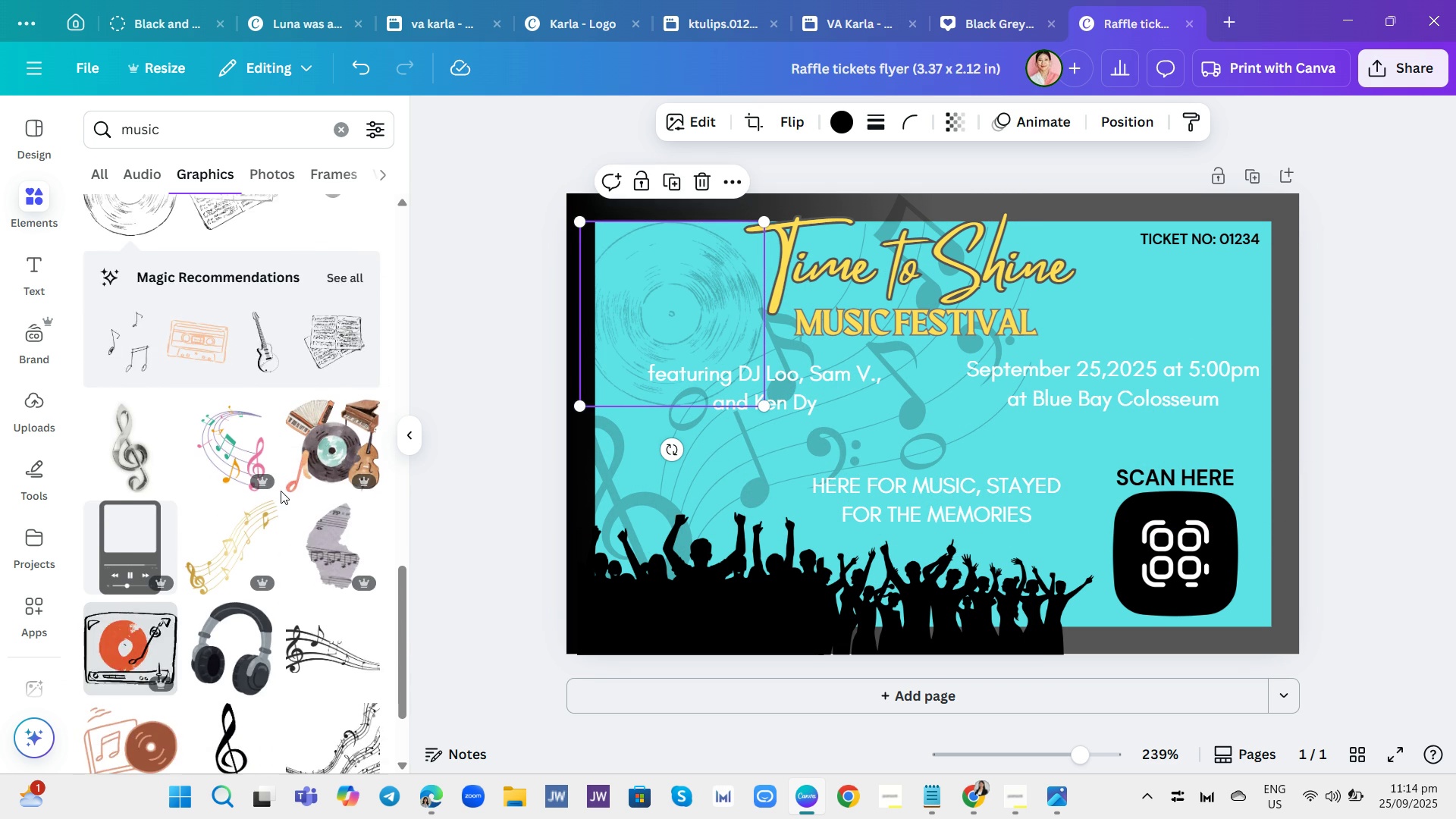 
scroll: coordinate [278, 468], scroll_direction: down, amount: 6.0
 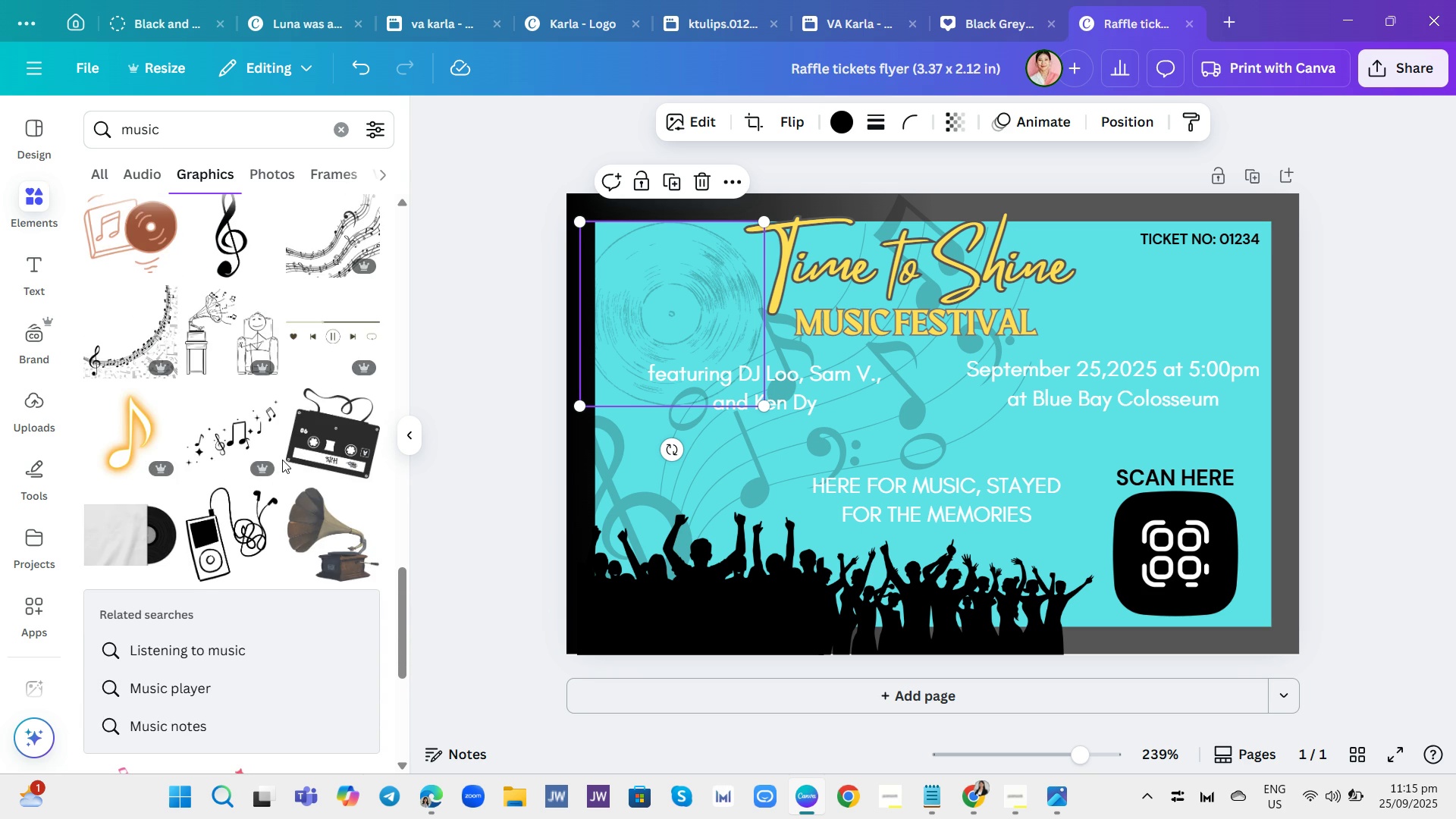 
scroll: coordinate [282, 457], scroll_direction: up, amount: 10.0
 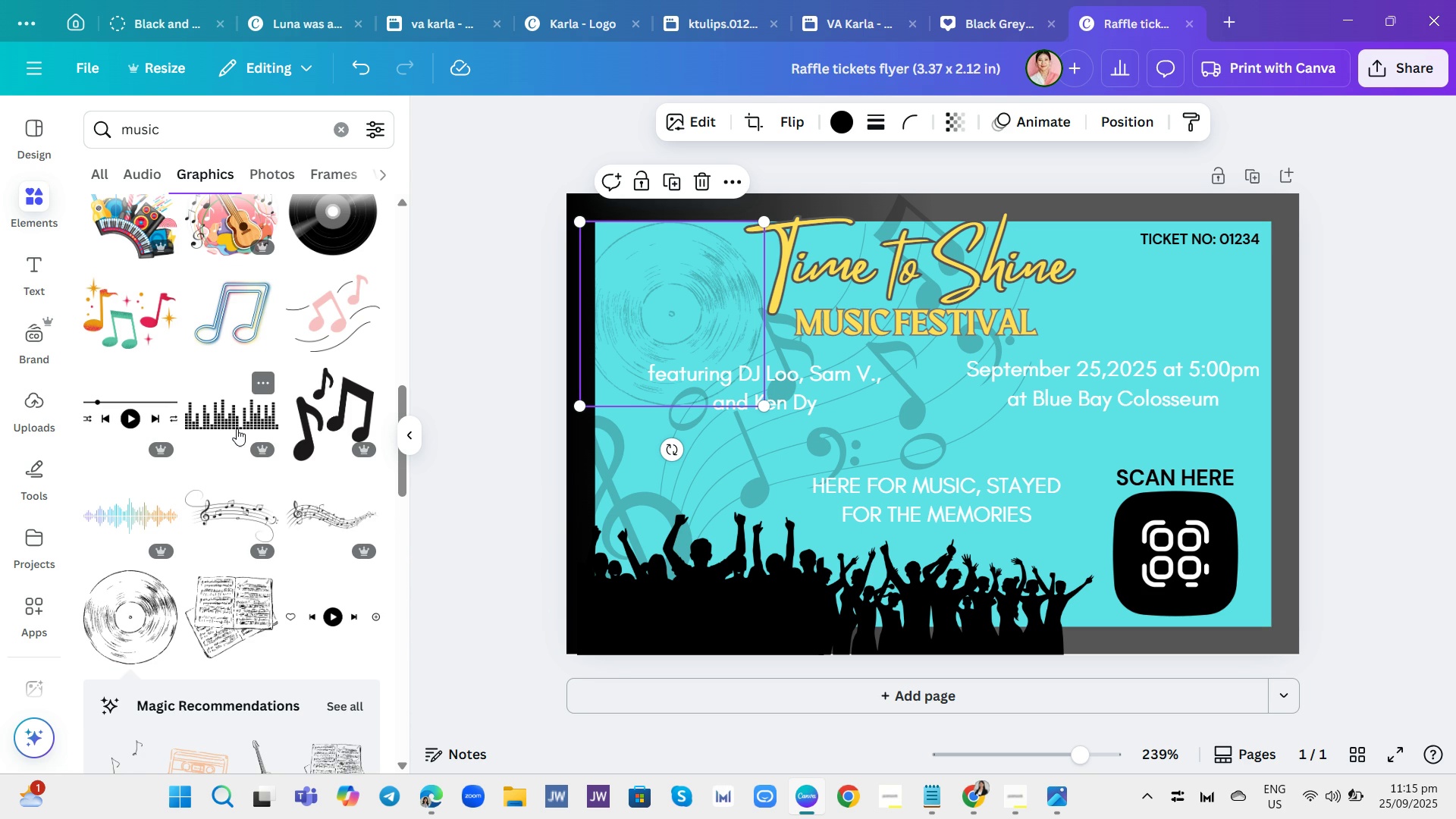 
wait(5.14)
 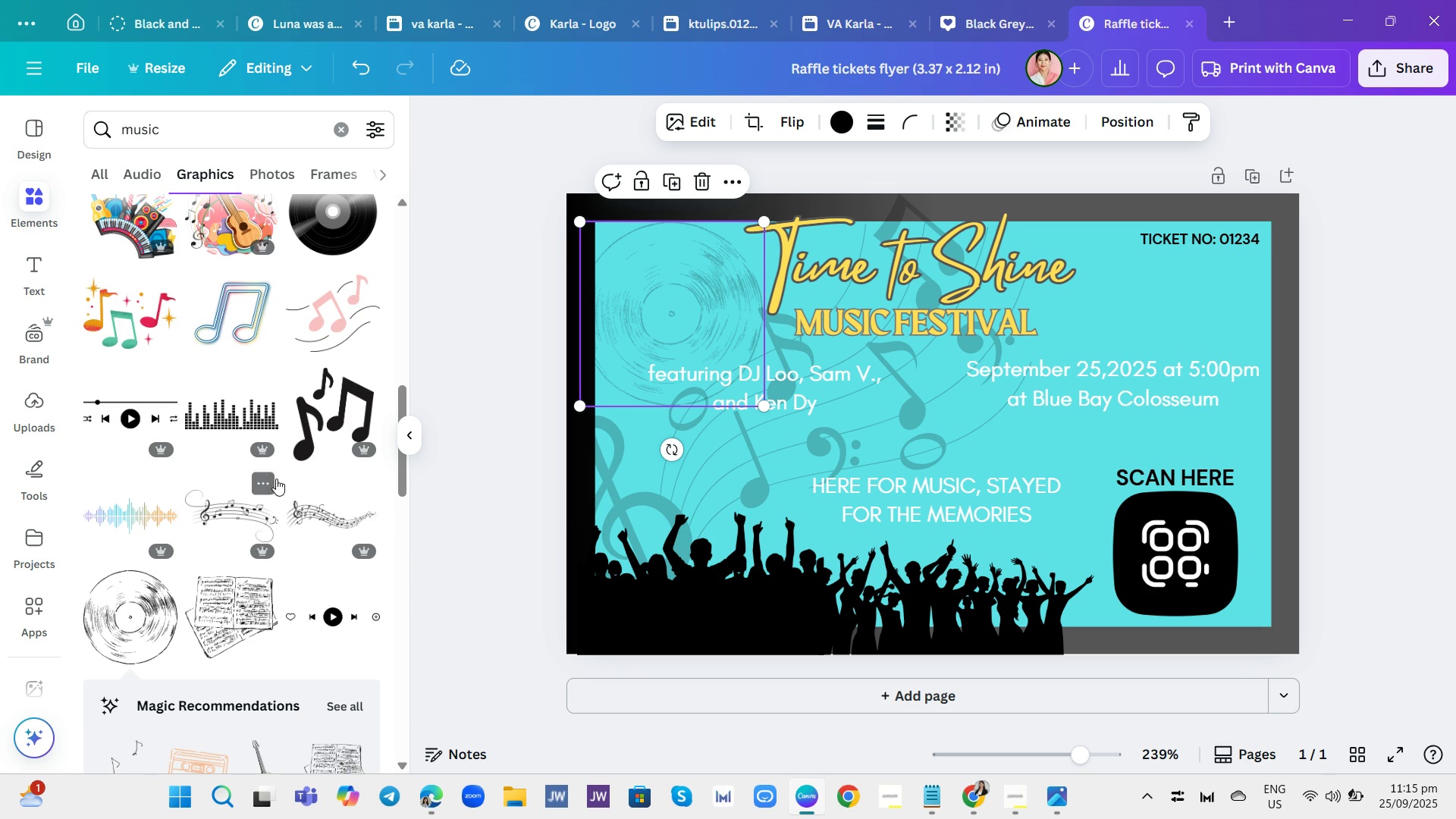 
left_click([237, 428])